 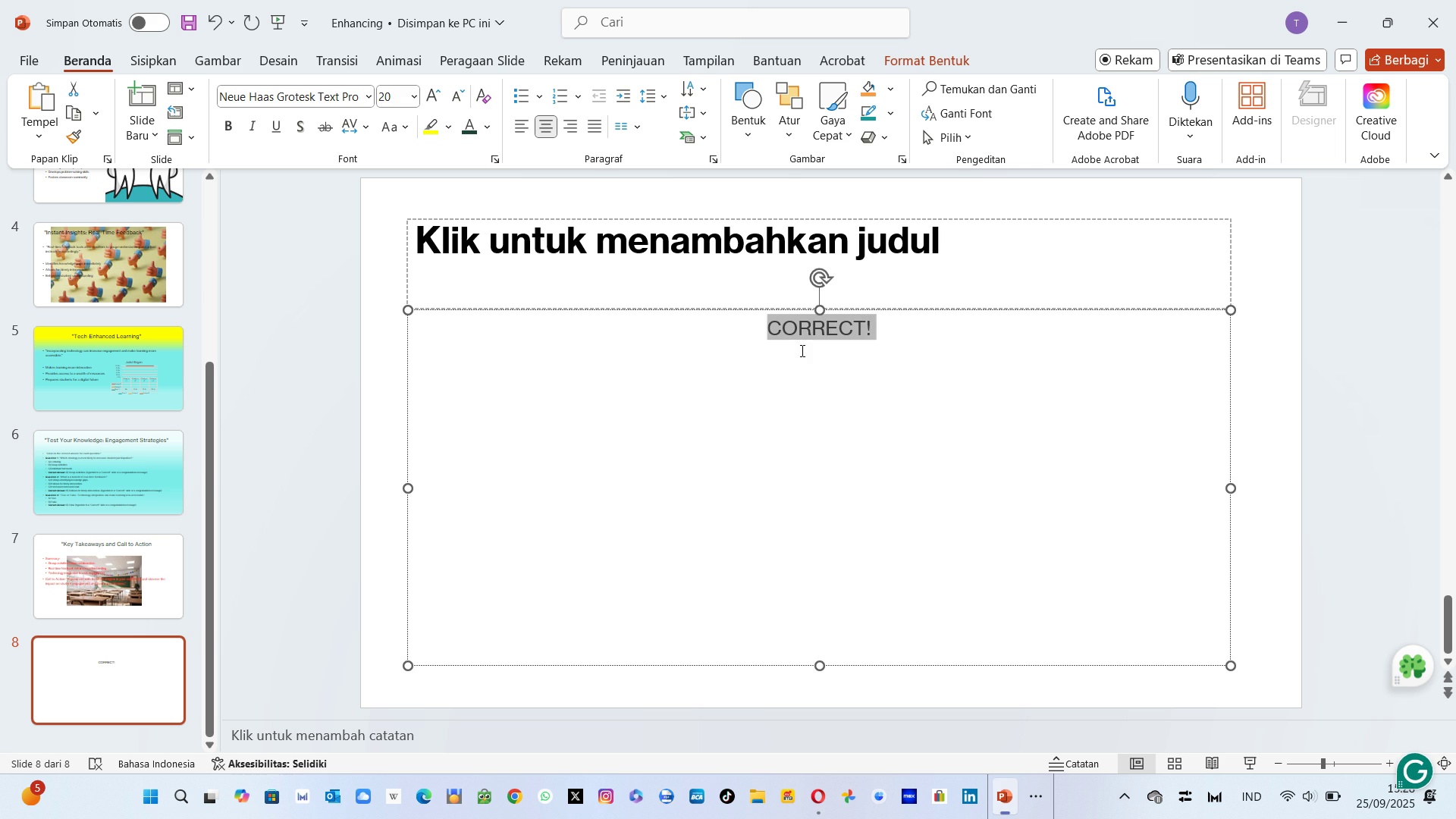 
key(Control+A)
 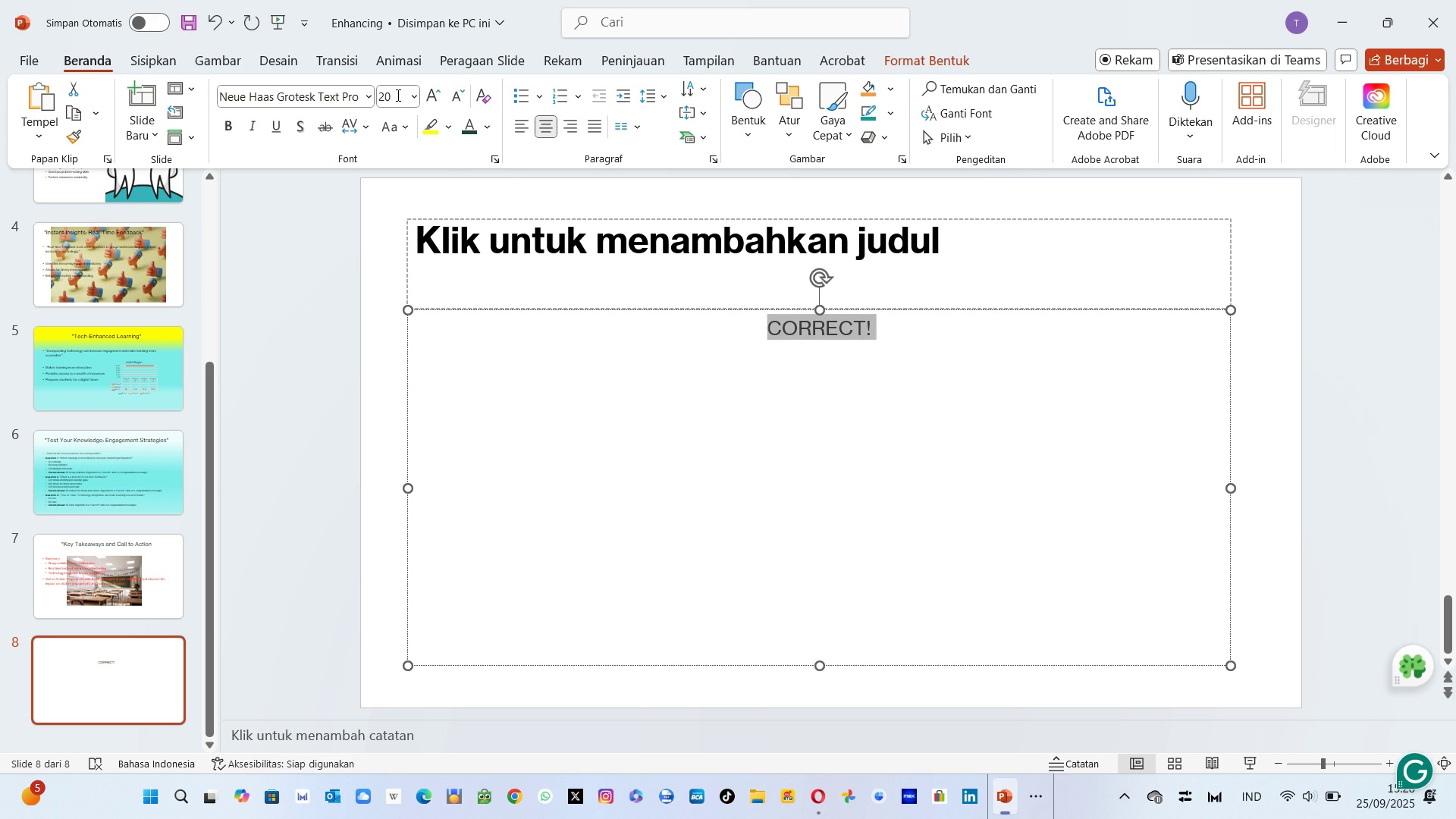 
left_click([394, 92])
 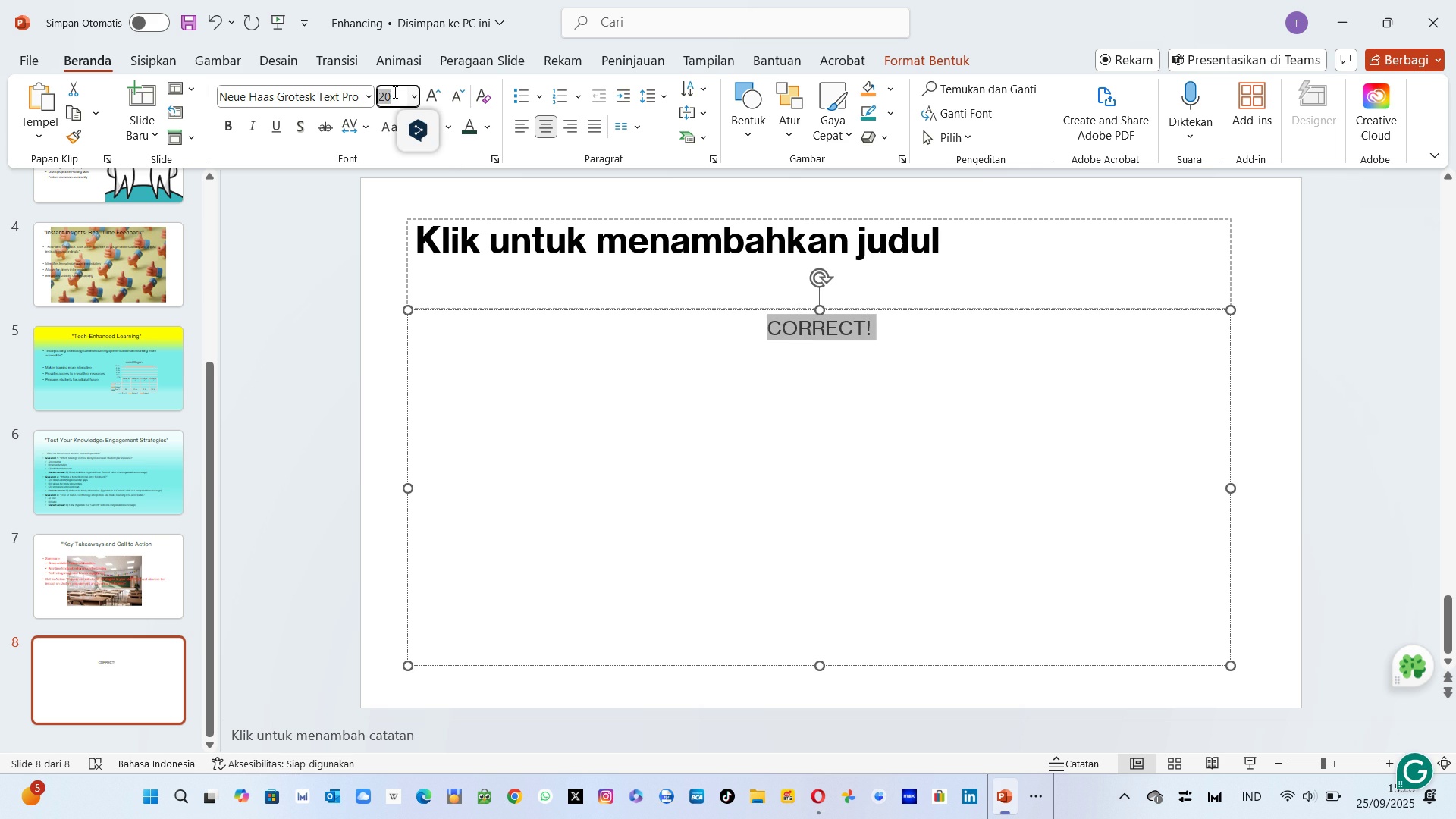 
type(48)
 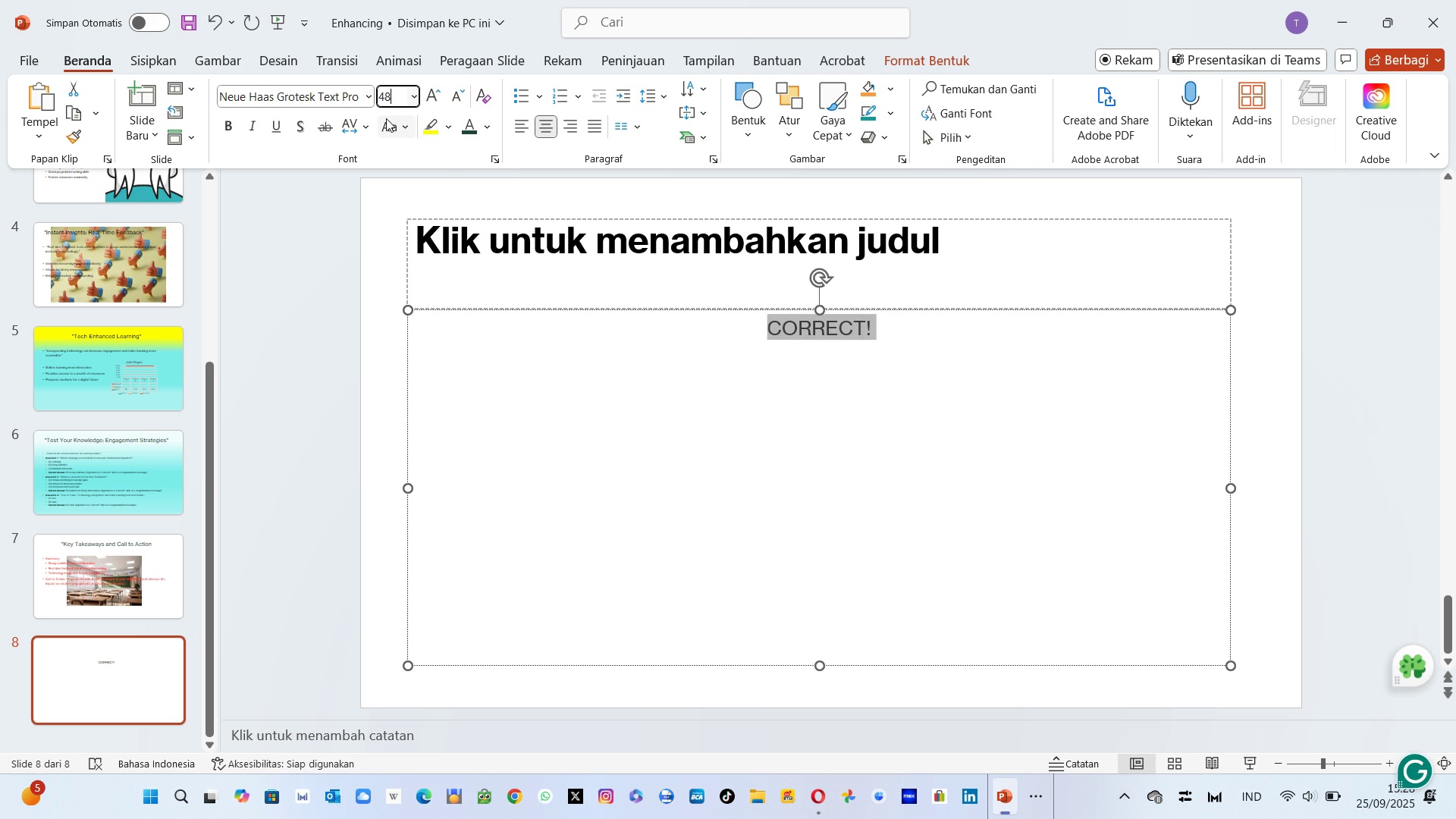 
key(Enter)
 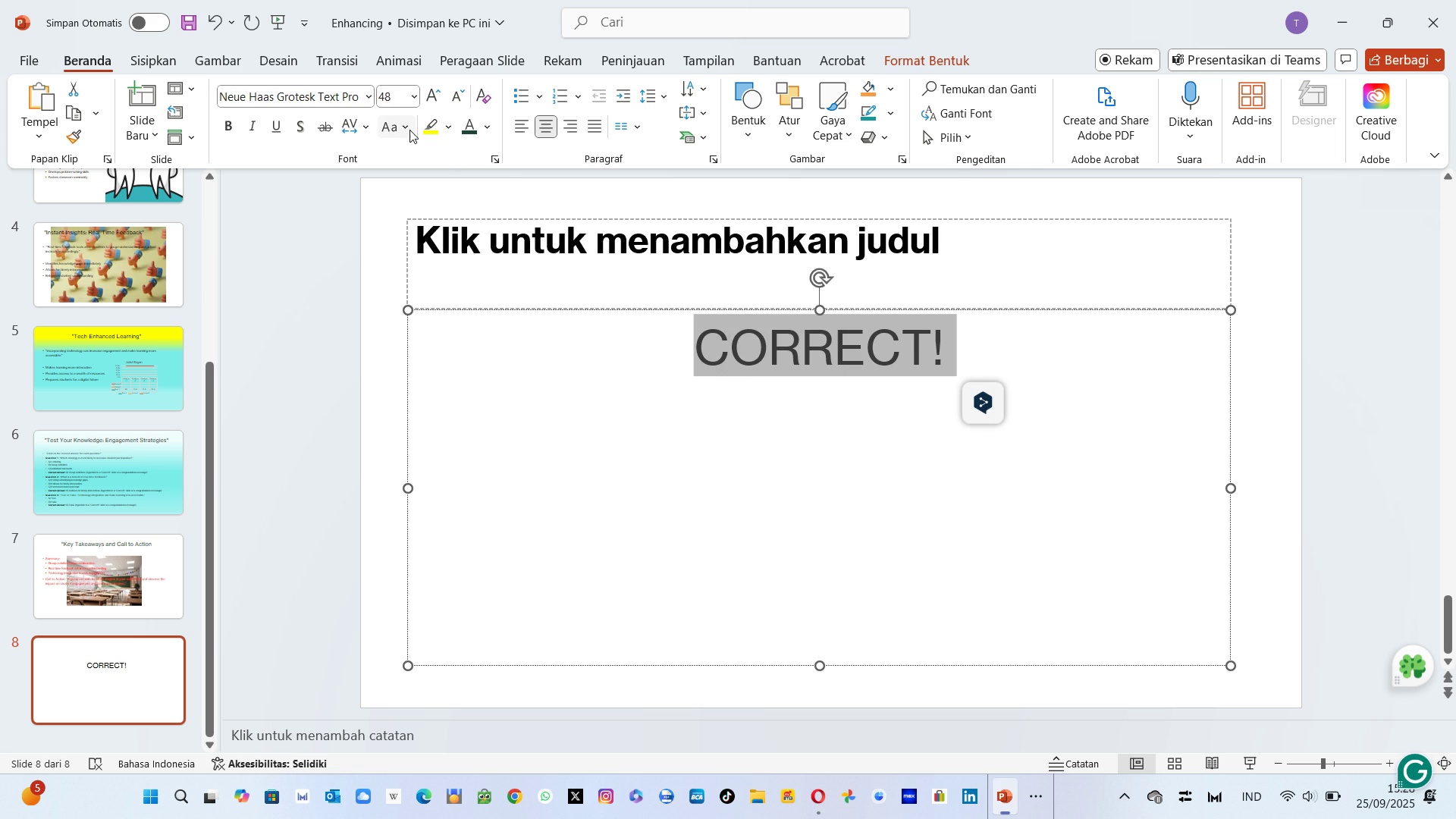 
left_click([336, 99])